 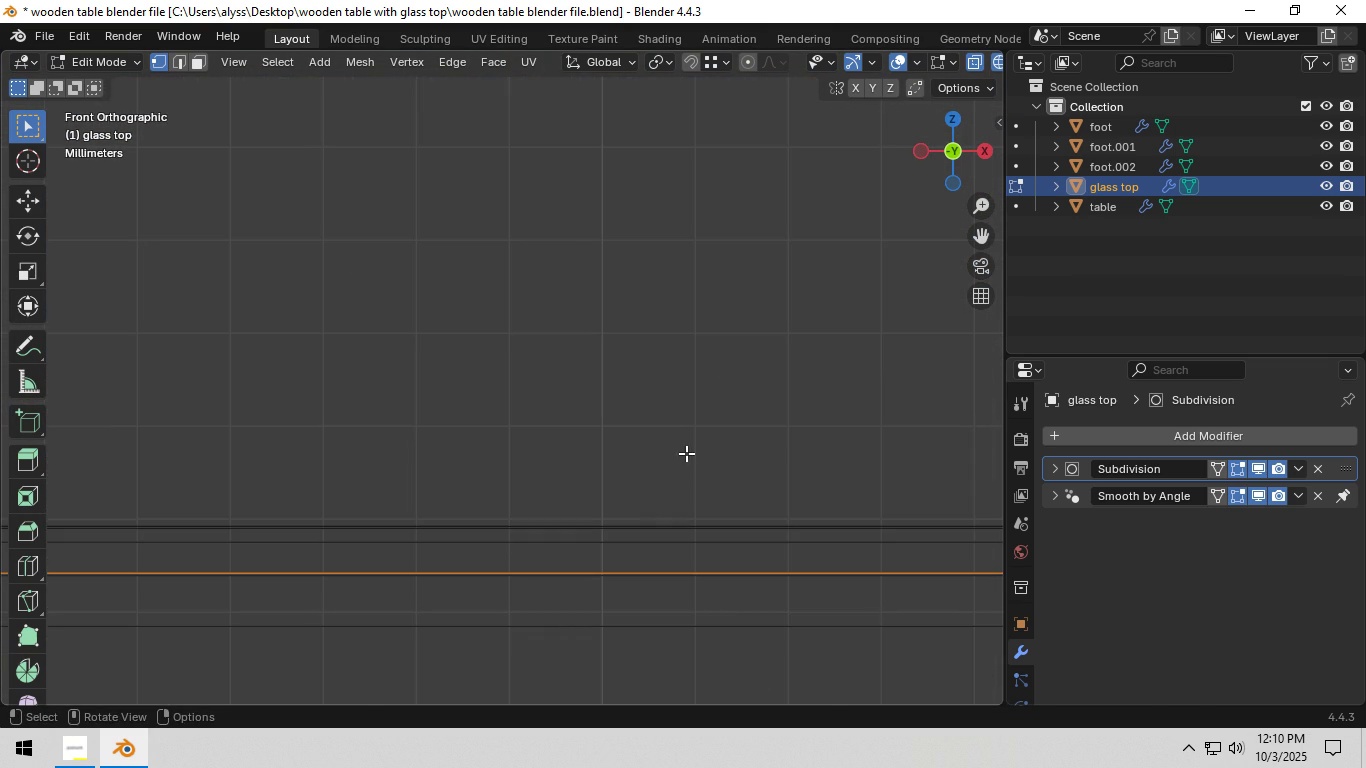 
type(gz)
 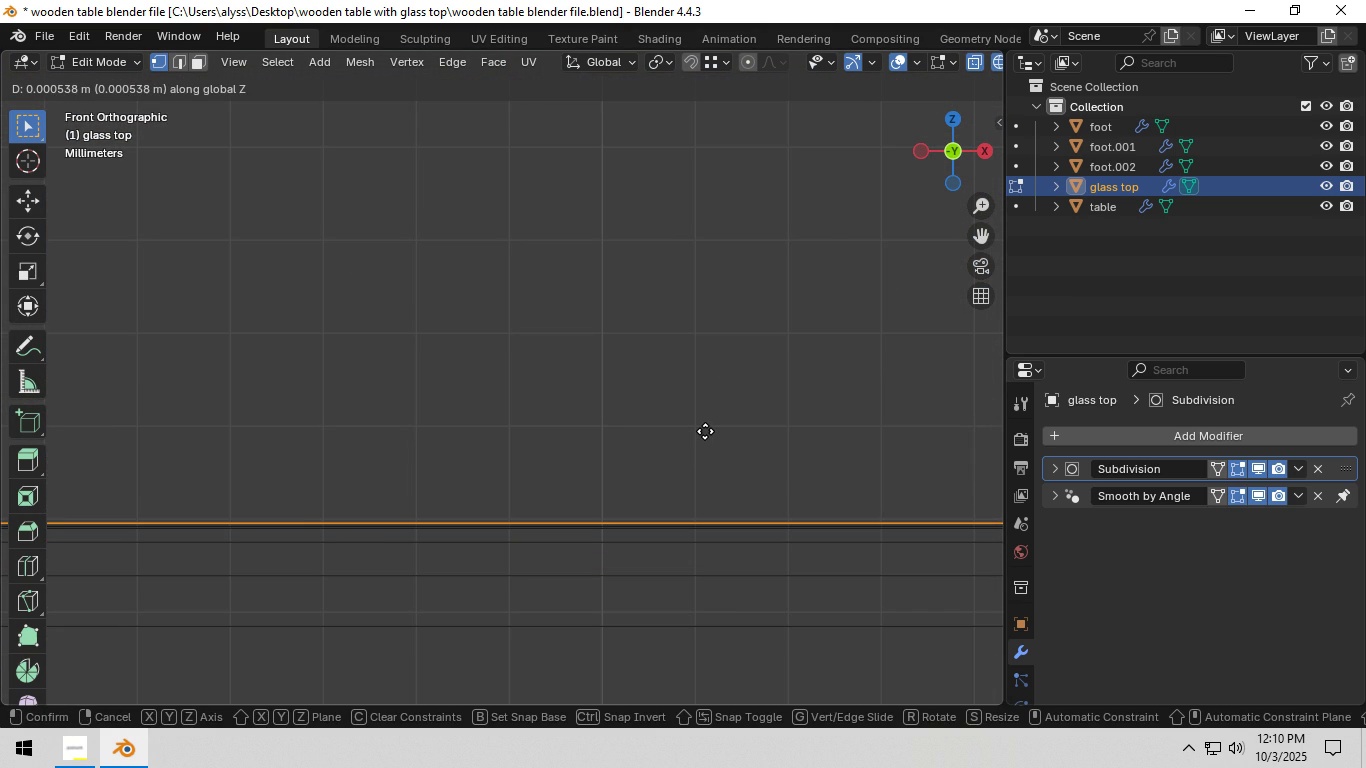 
left_click([705, 431])
 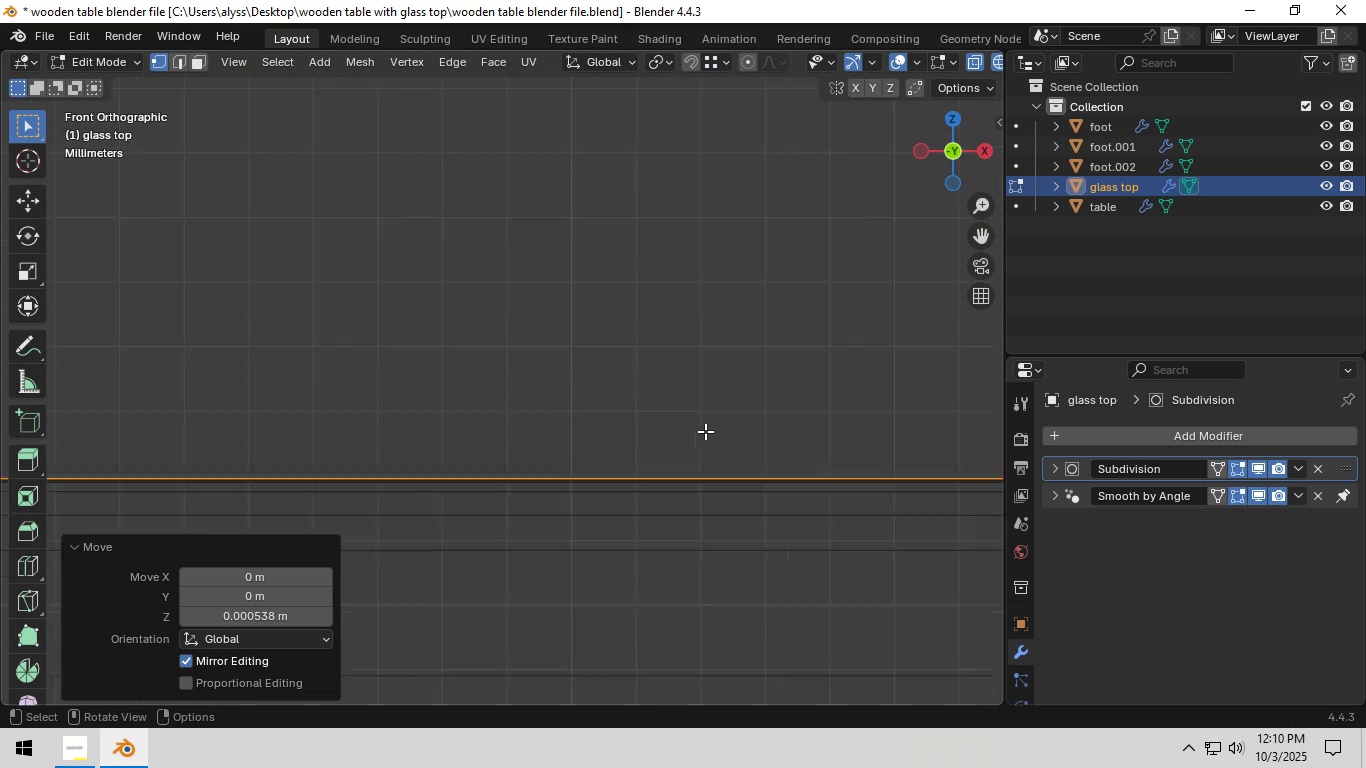 
scroll: coordinate [708, 466], scroll_direction: down, amount: 26.0
 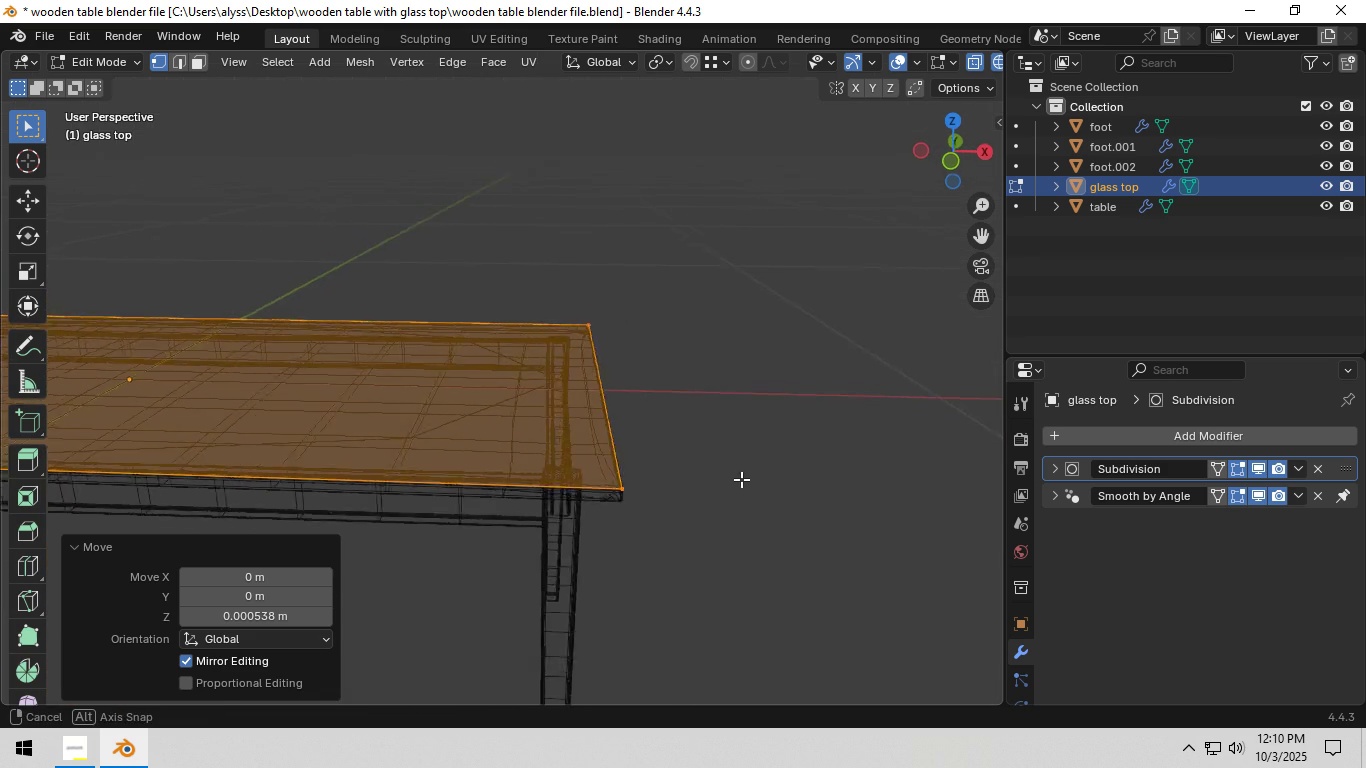 
scroll: coordinate [747, 481], scroll_direction: up, amount: 1.0
 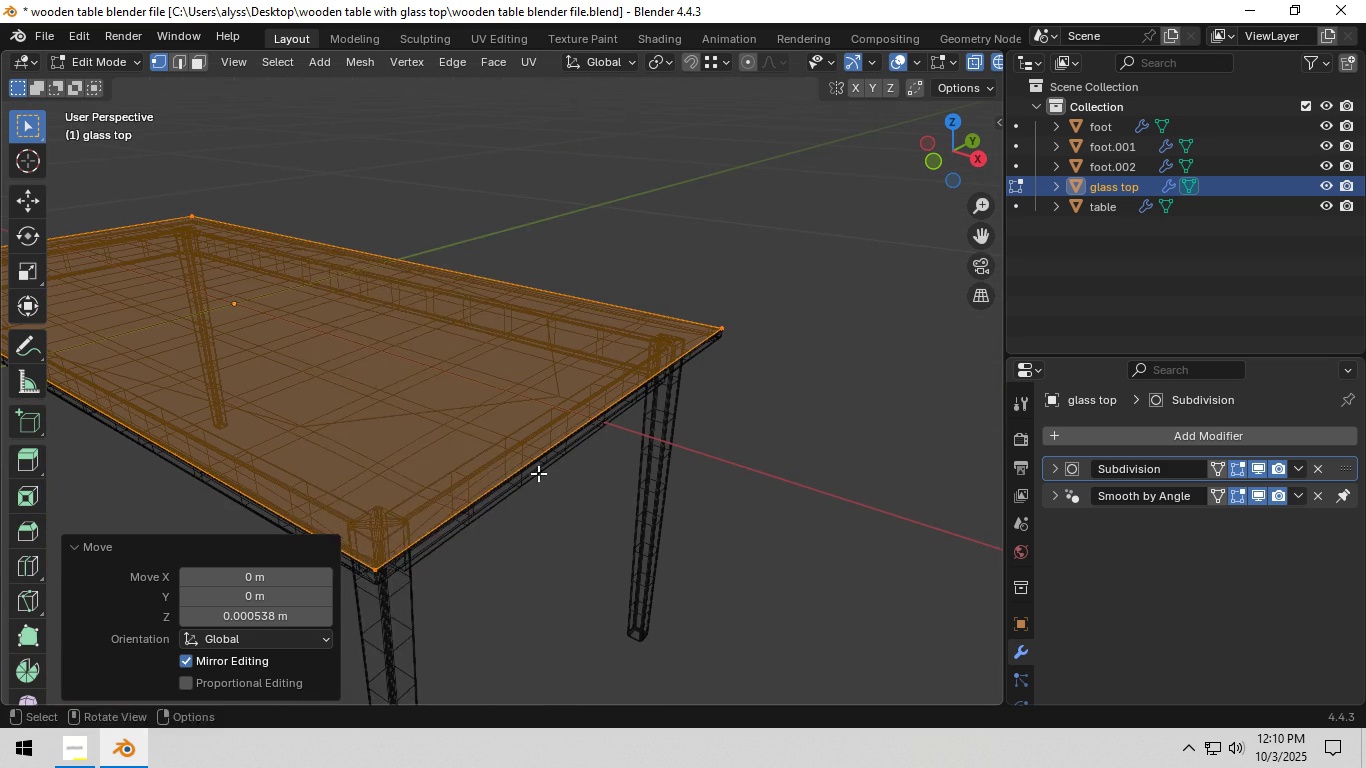 
right_click([469, 452])
 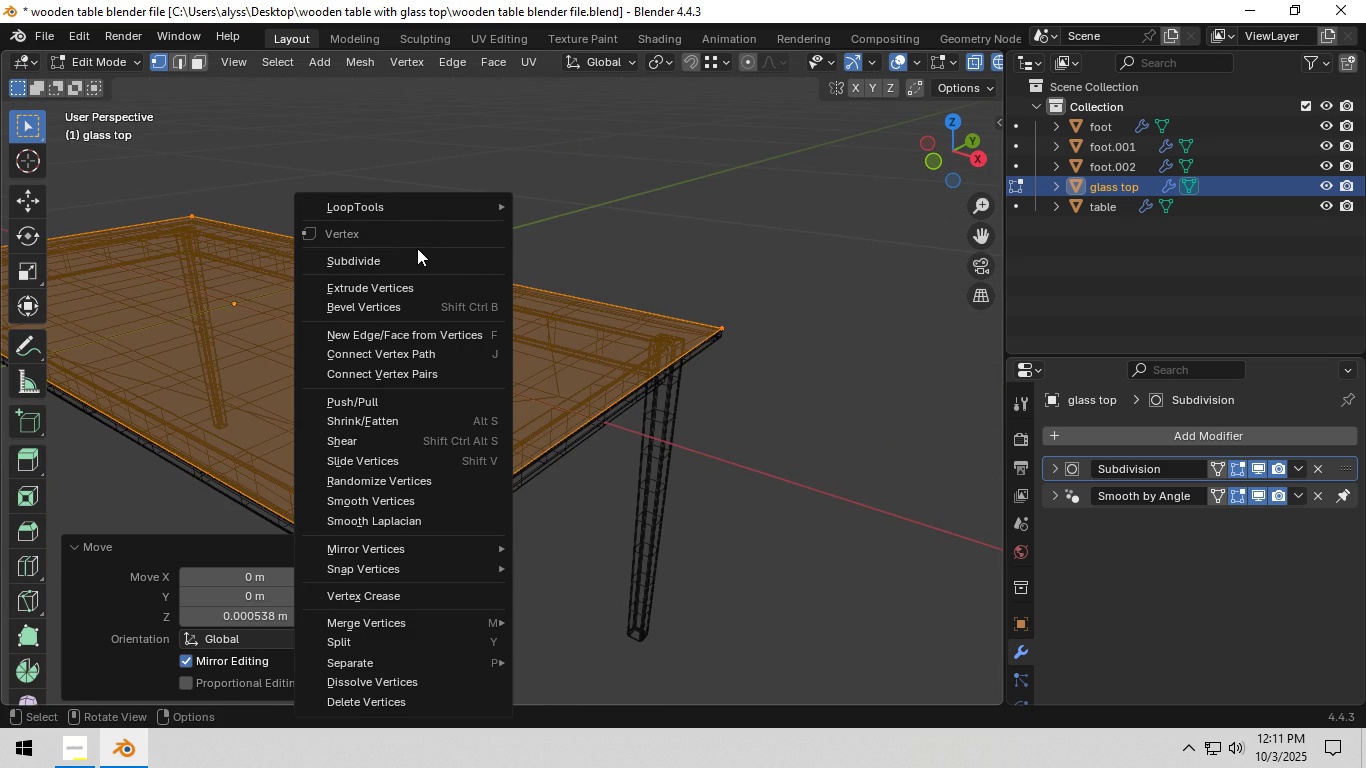 
left_click([414, 258])
 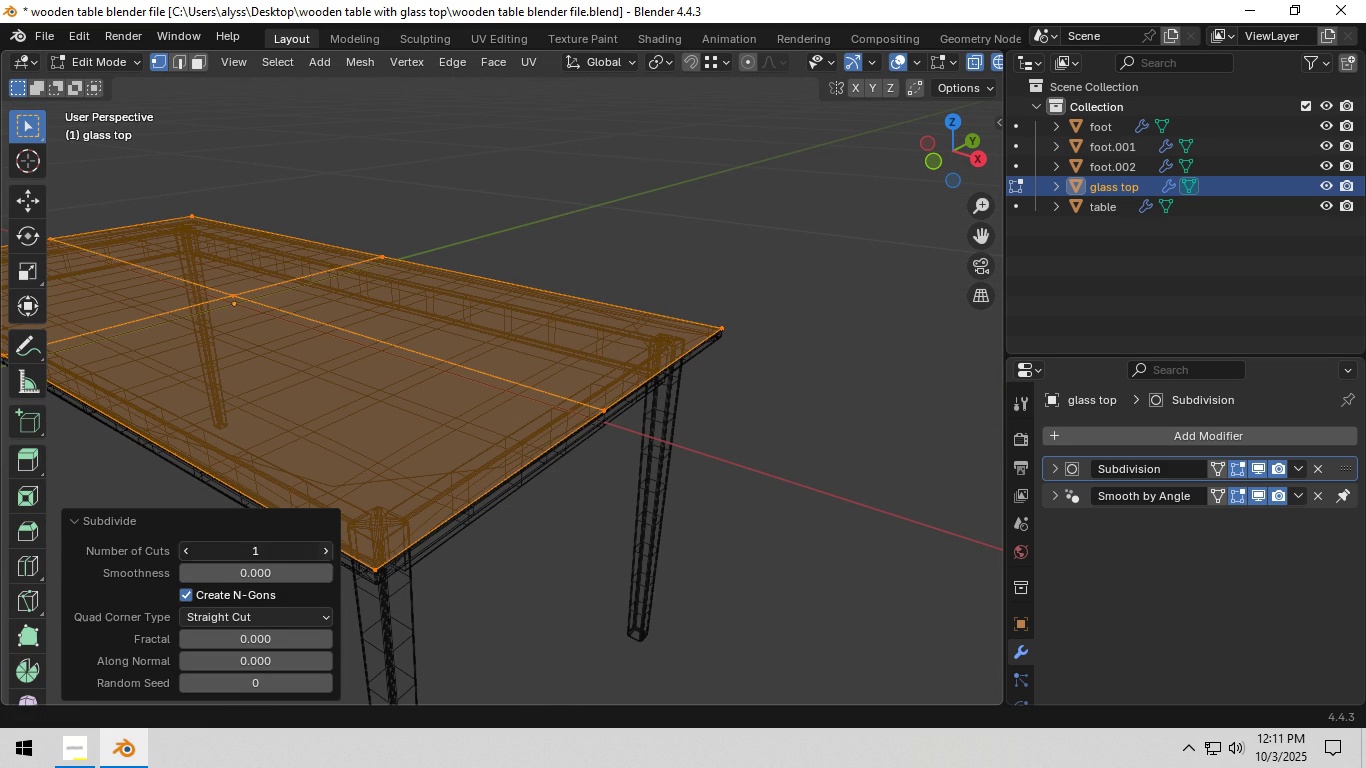 
double_click([324, 553])
 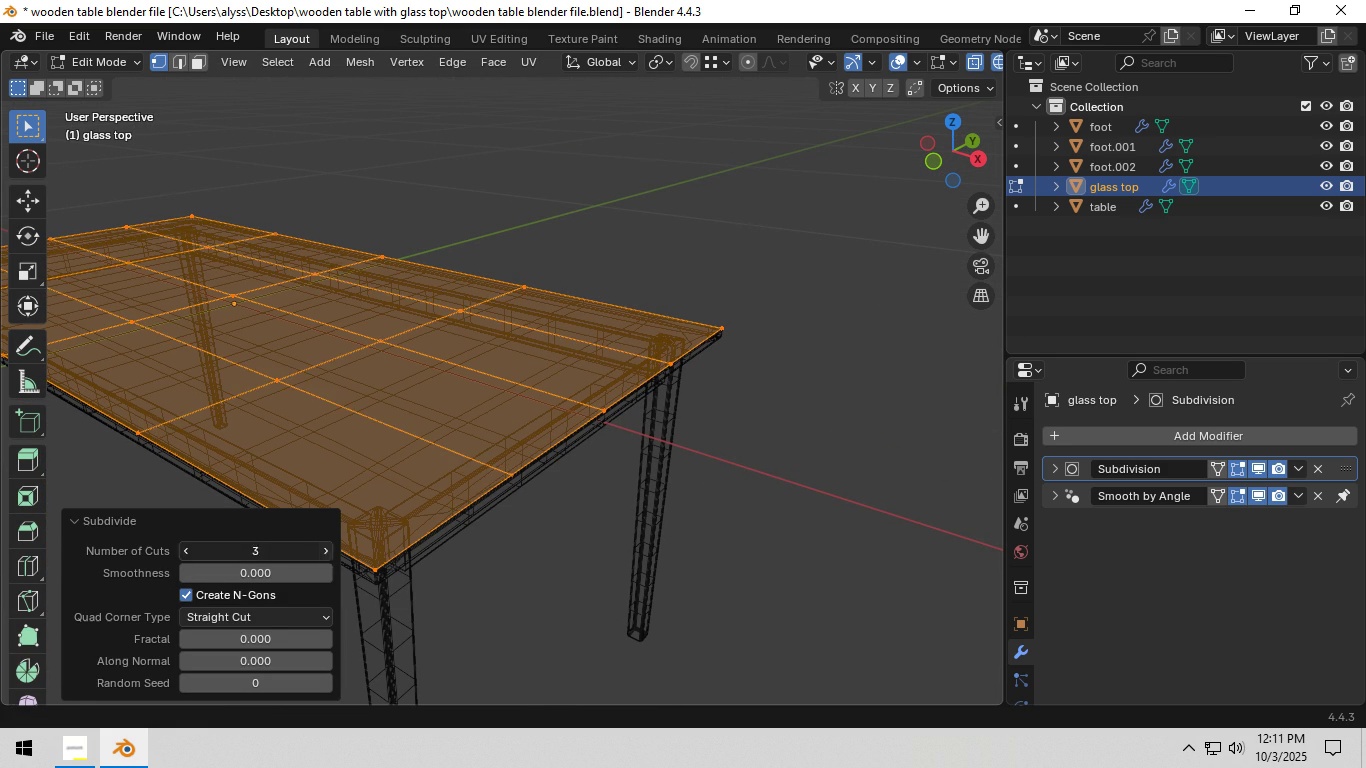 
triple_click([324, 553])
 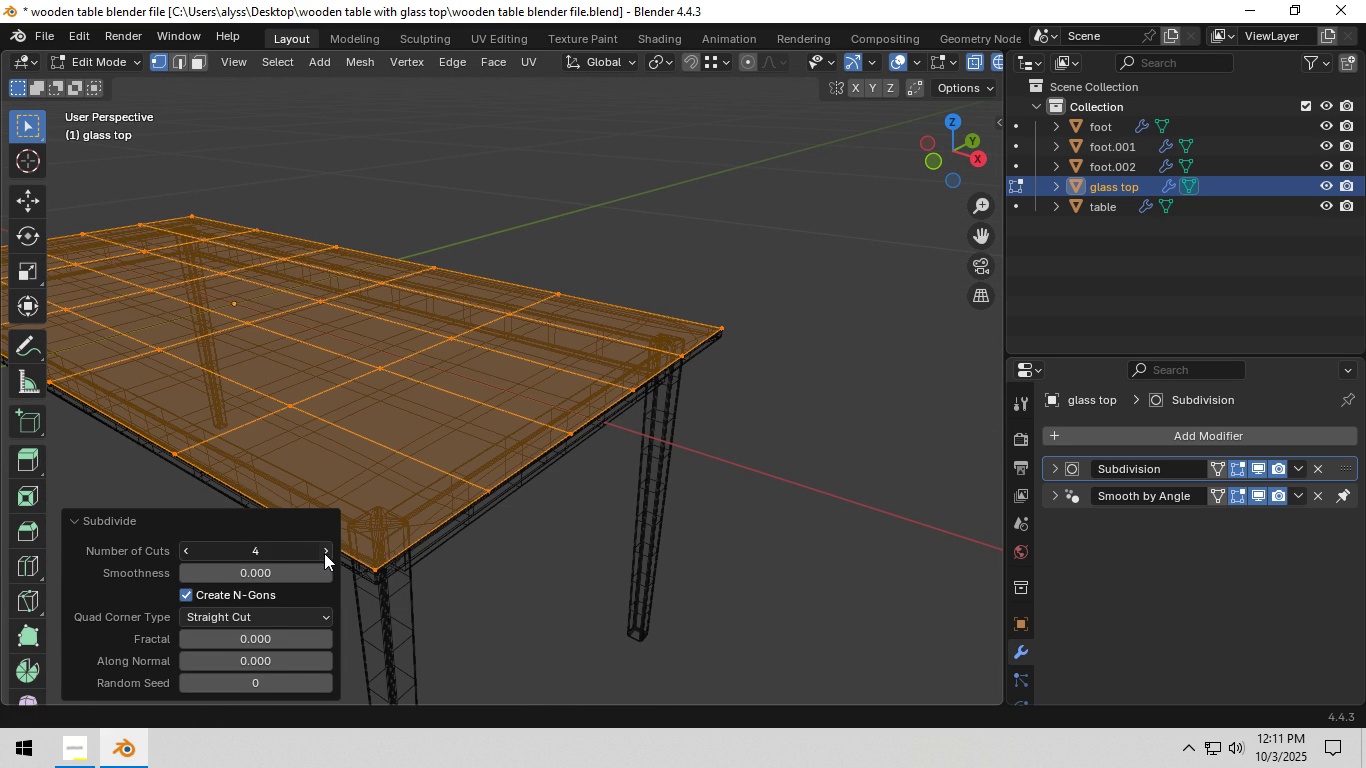 
double_click([324, 553])
 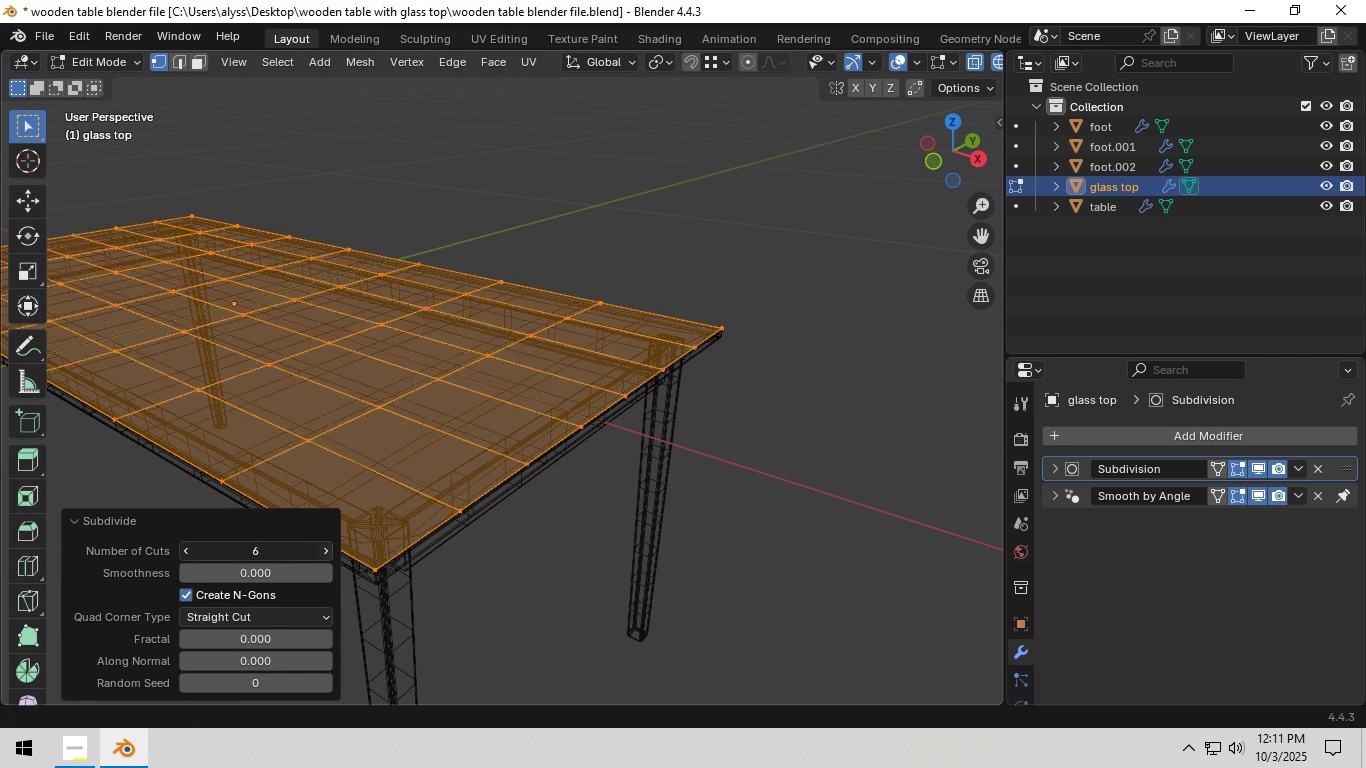 
triple_click([324, 553])
 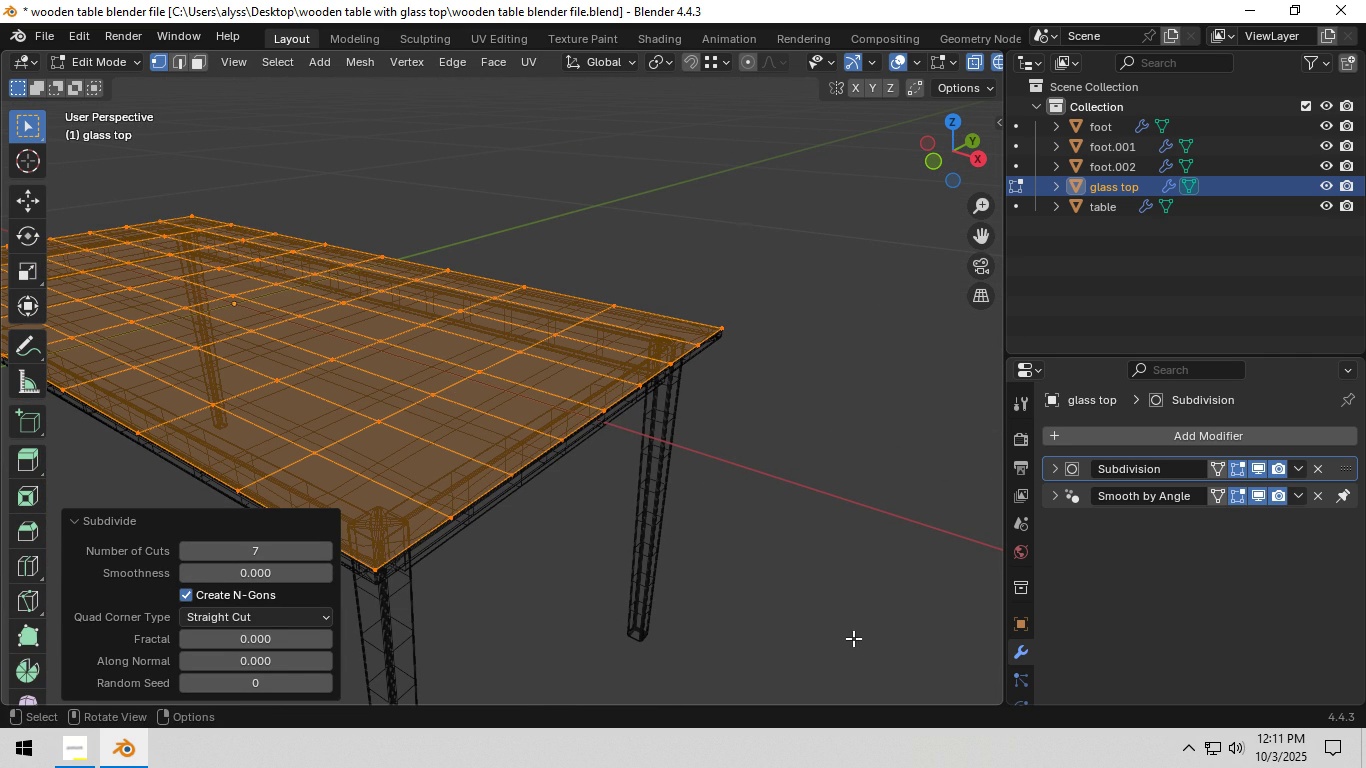 
left_click([851, 629])